 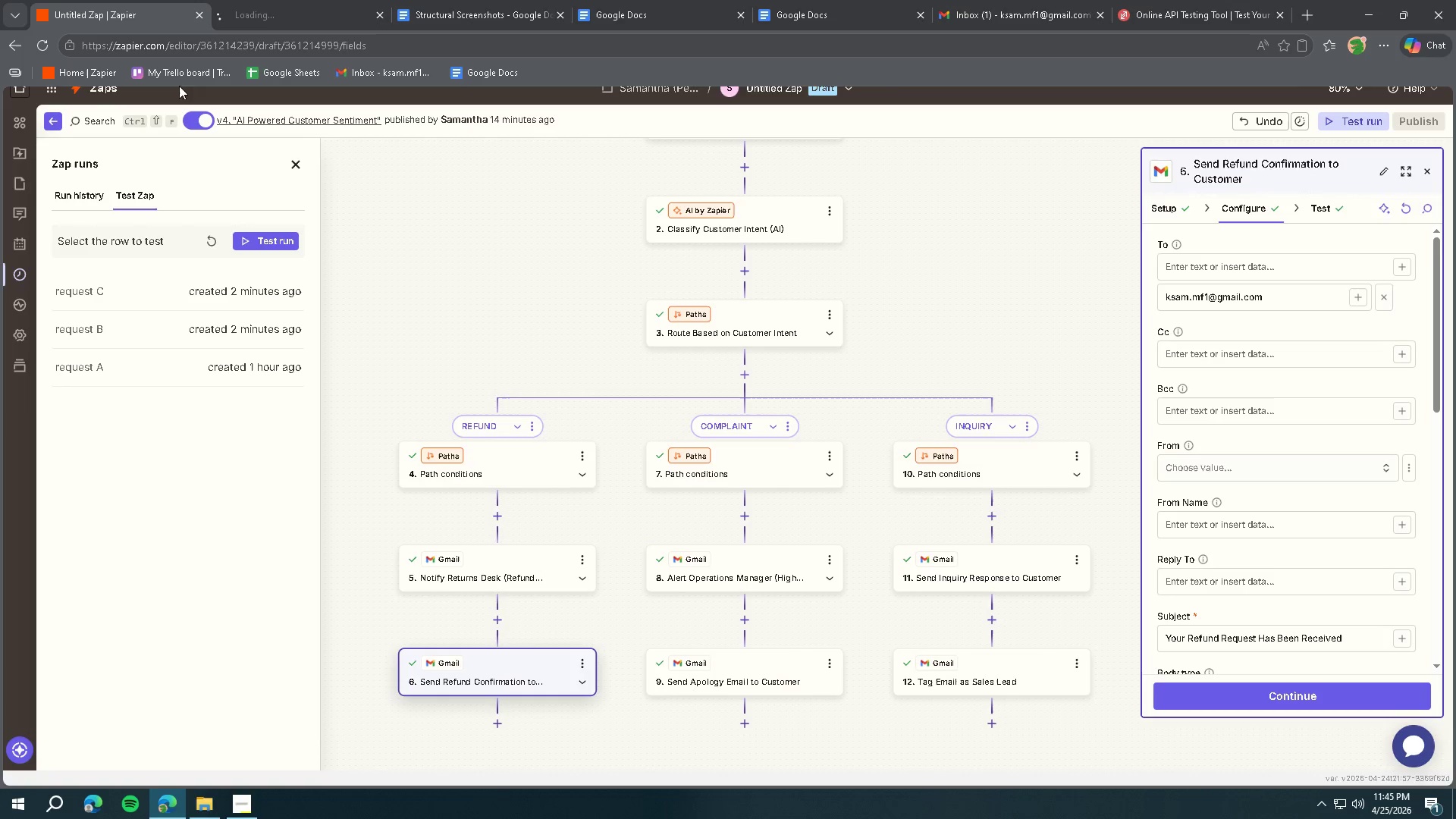 
left_click([272, 15])
 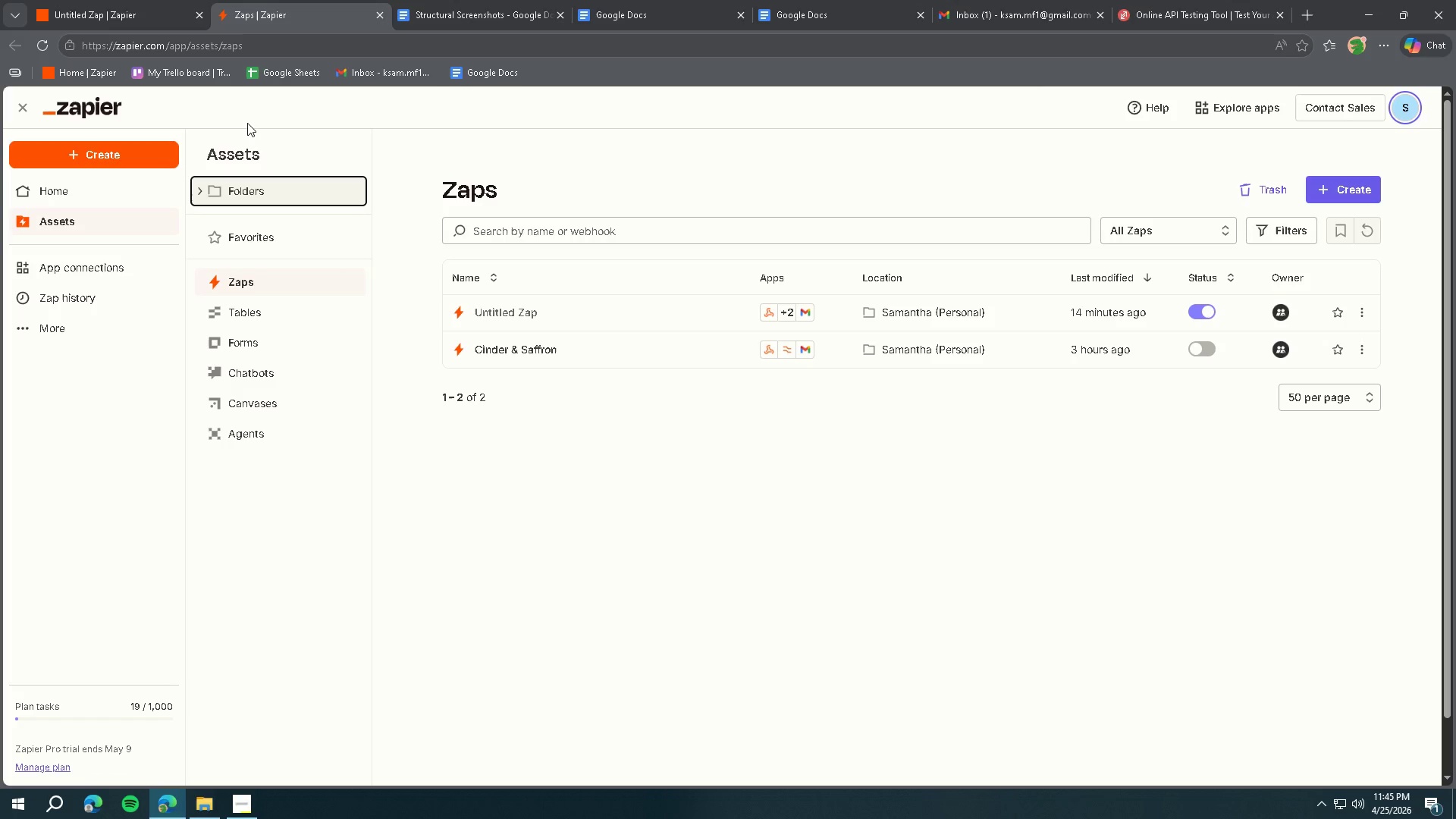 
wait(8.62)
 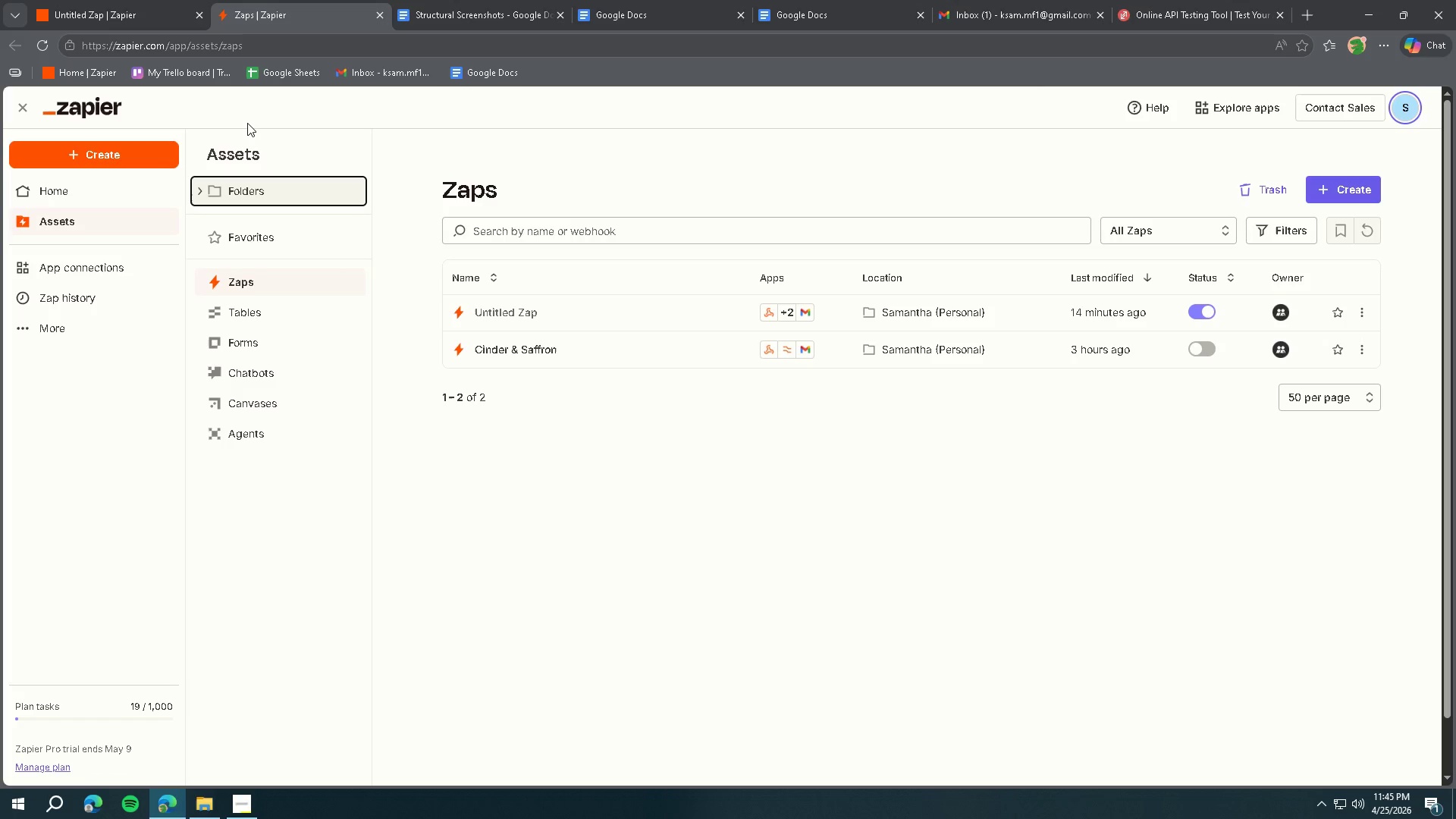 
left_click([61, 400])
 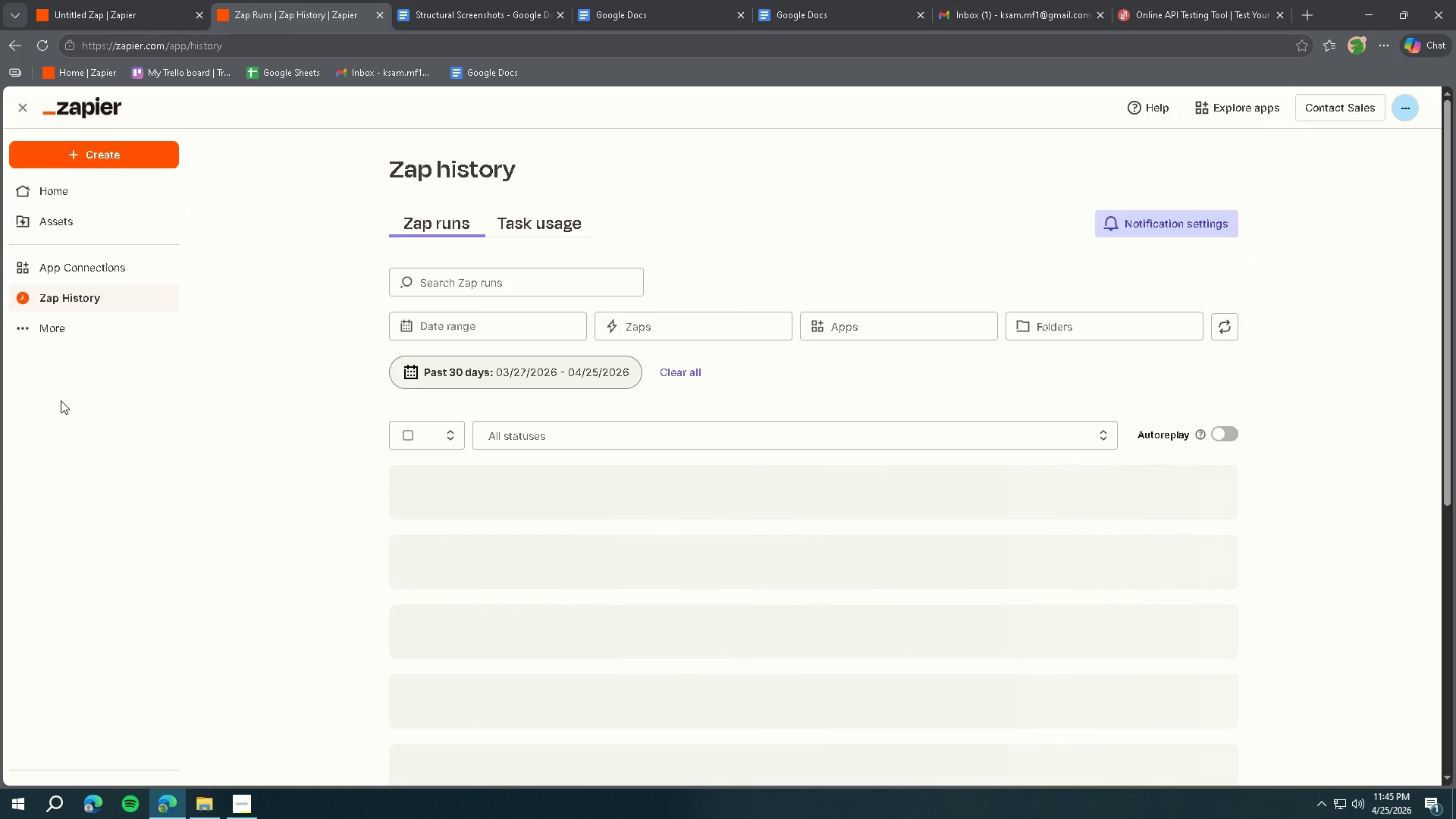 
mouse_move([407, 497])
 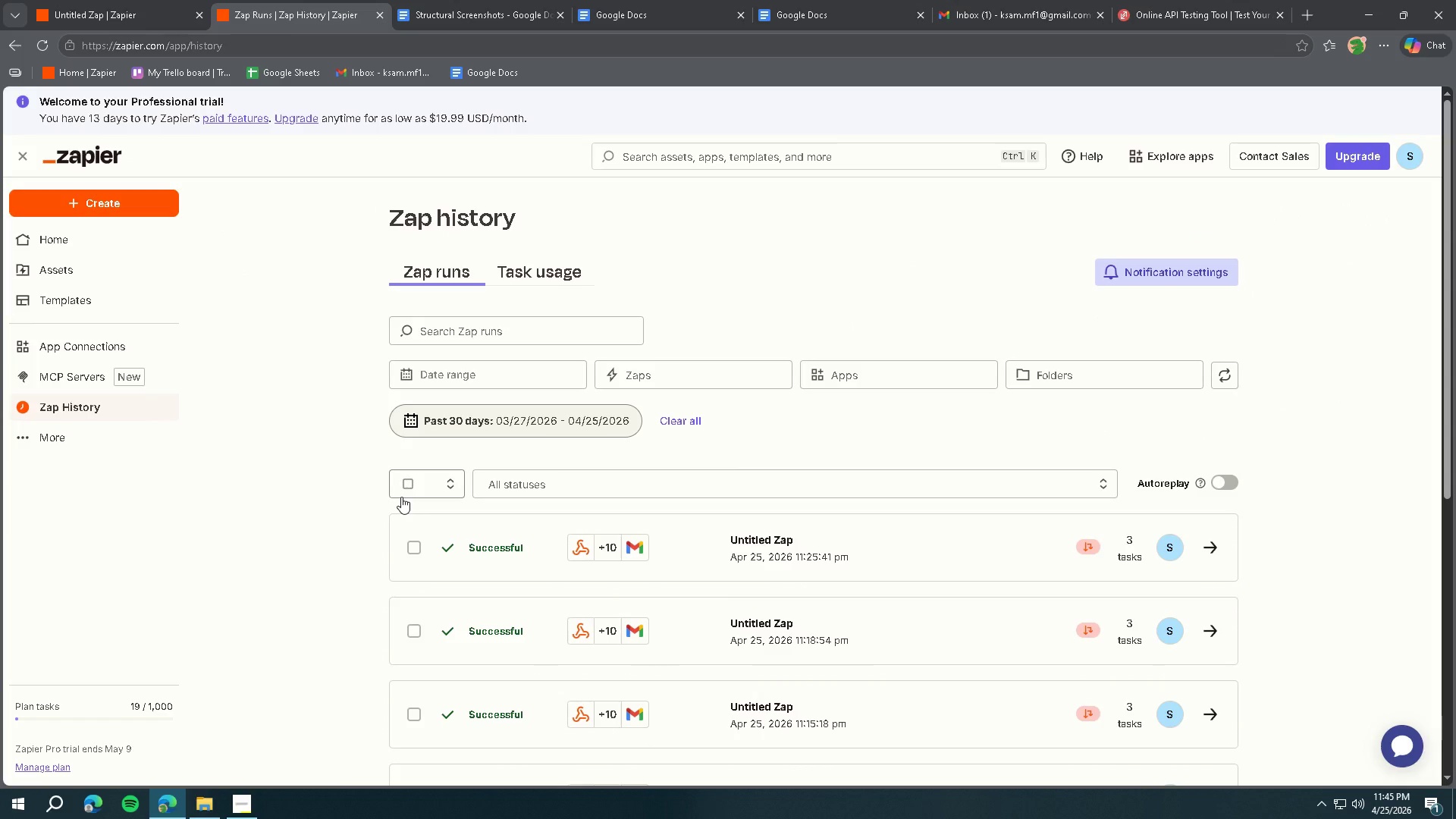 
wait(7.32)
 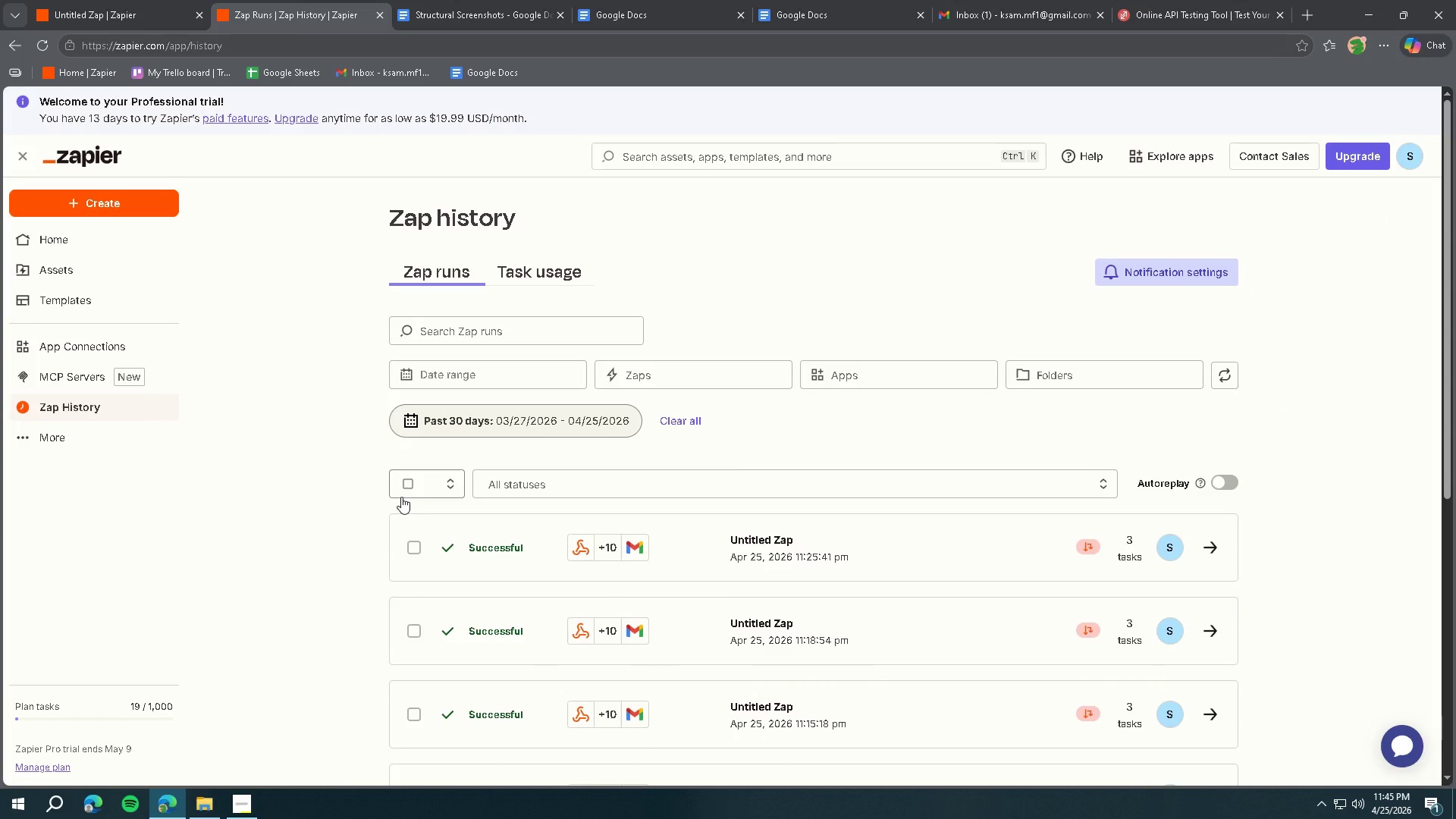 
scroll: coordinate [774, 496], scroll_direction: down, amount: 4.0
 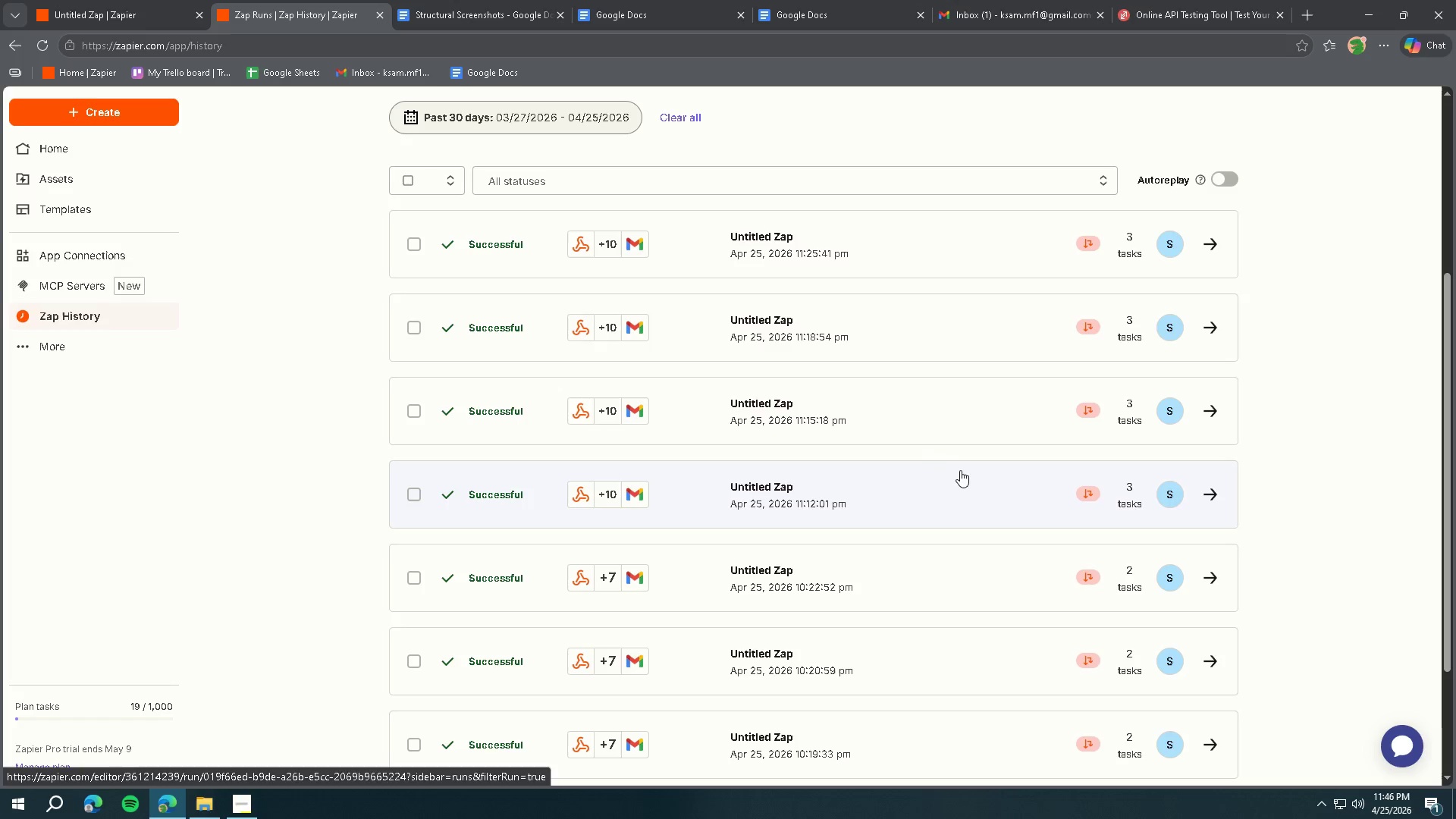 
wait(6.17)
 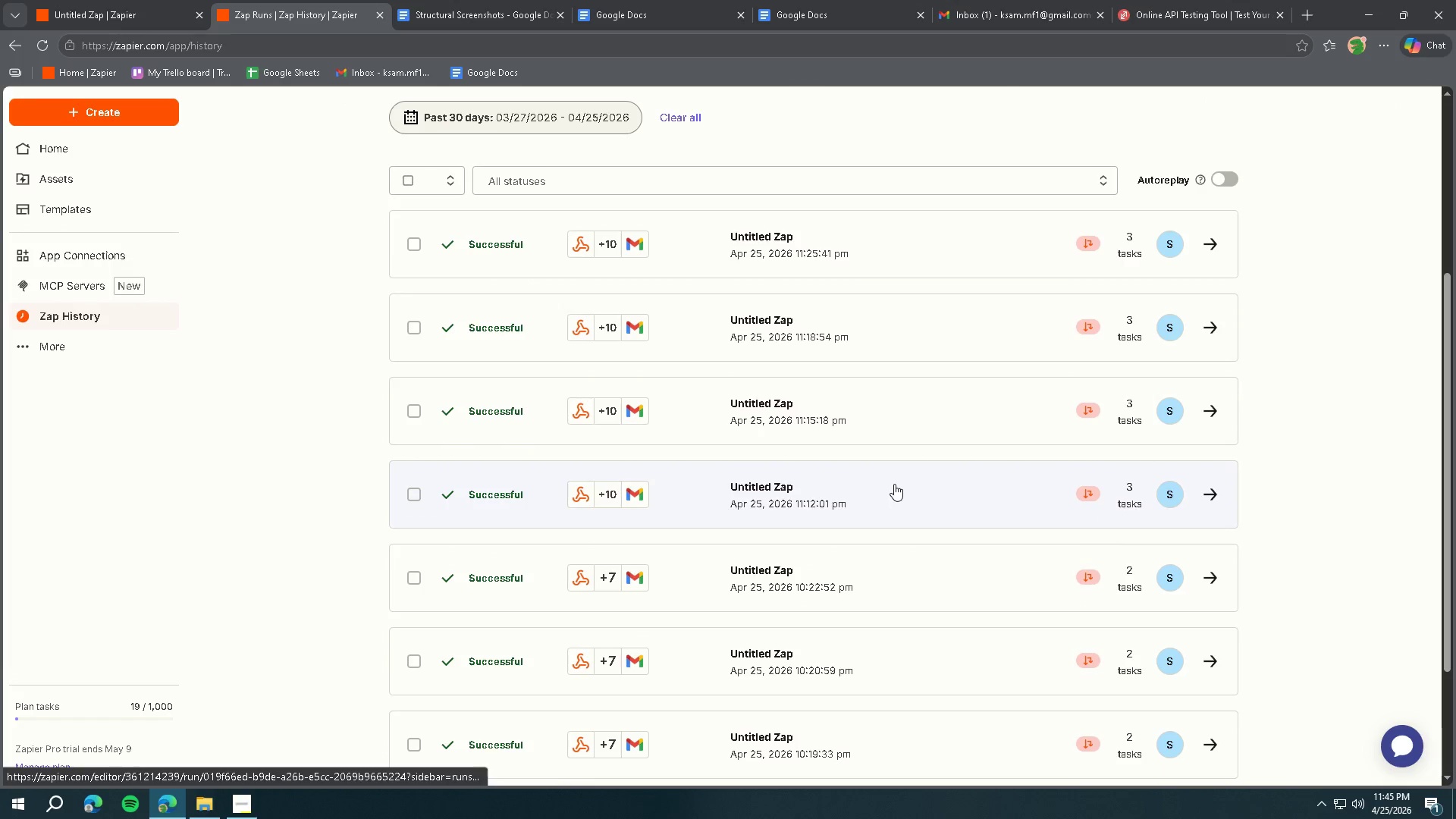 
left_click([1218, 405])
 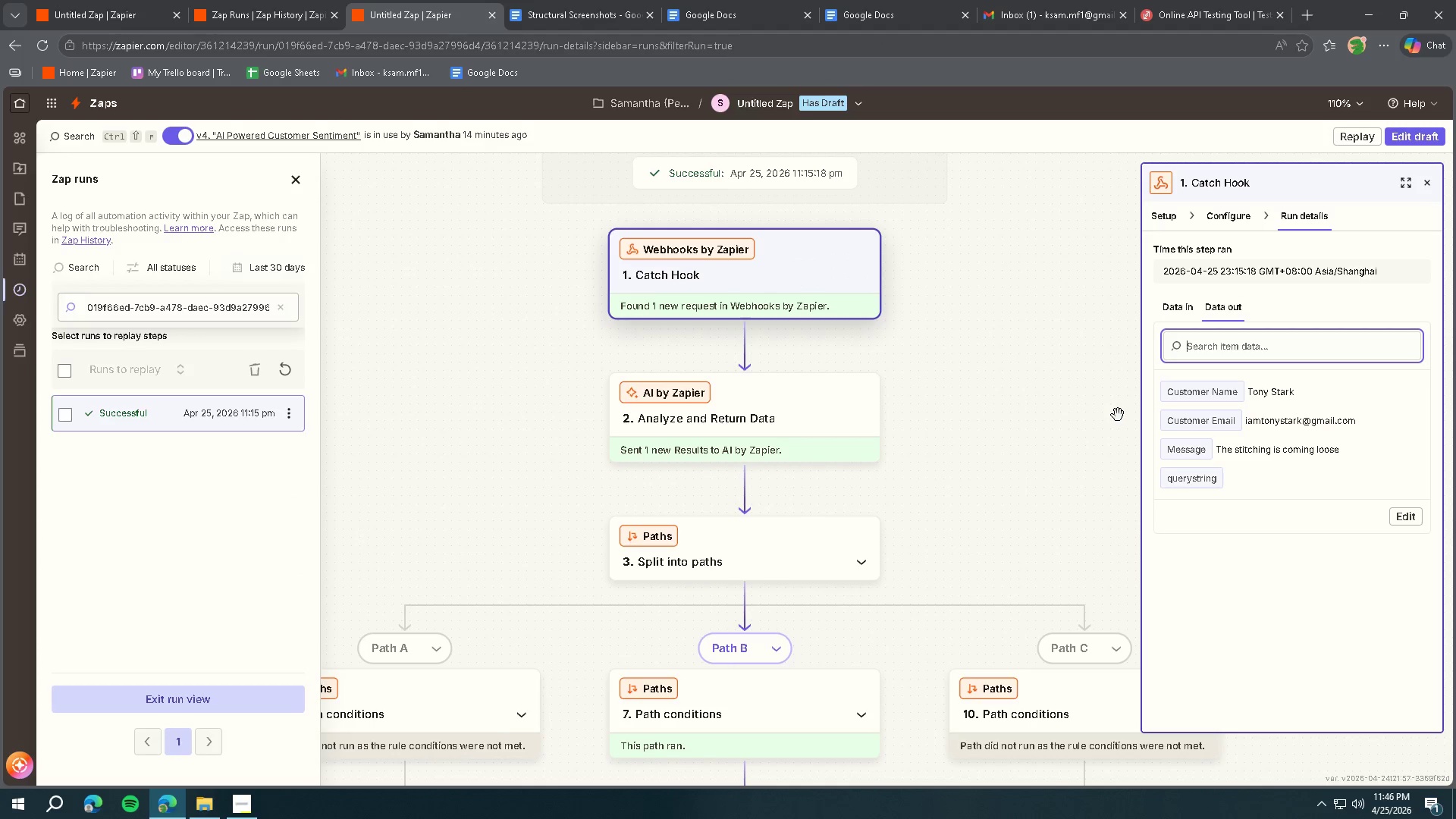 
wait(10.41)
 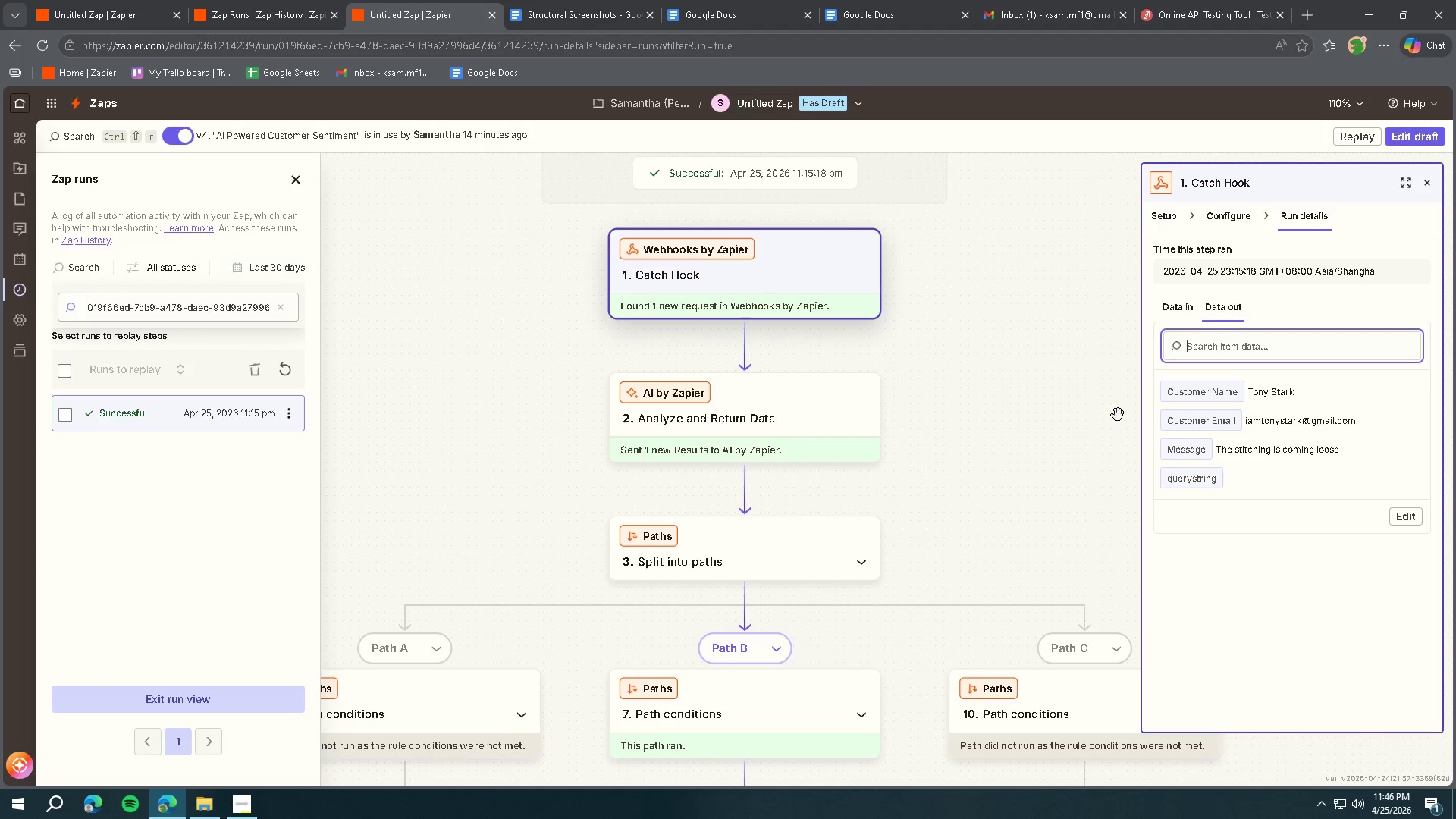 
left_click([1174, 306])
 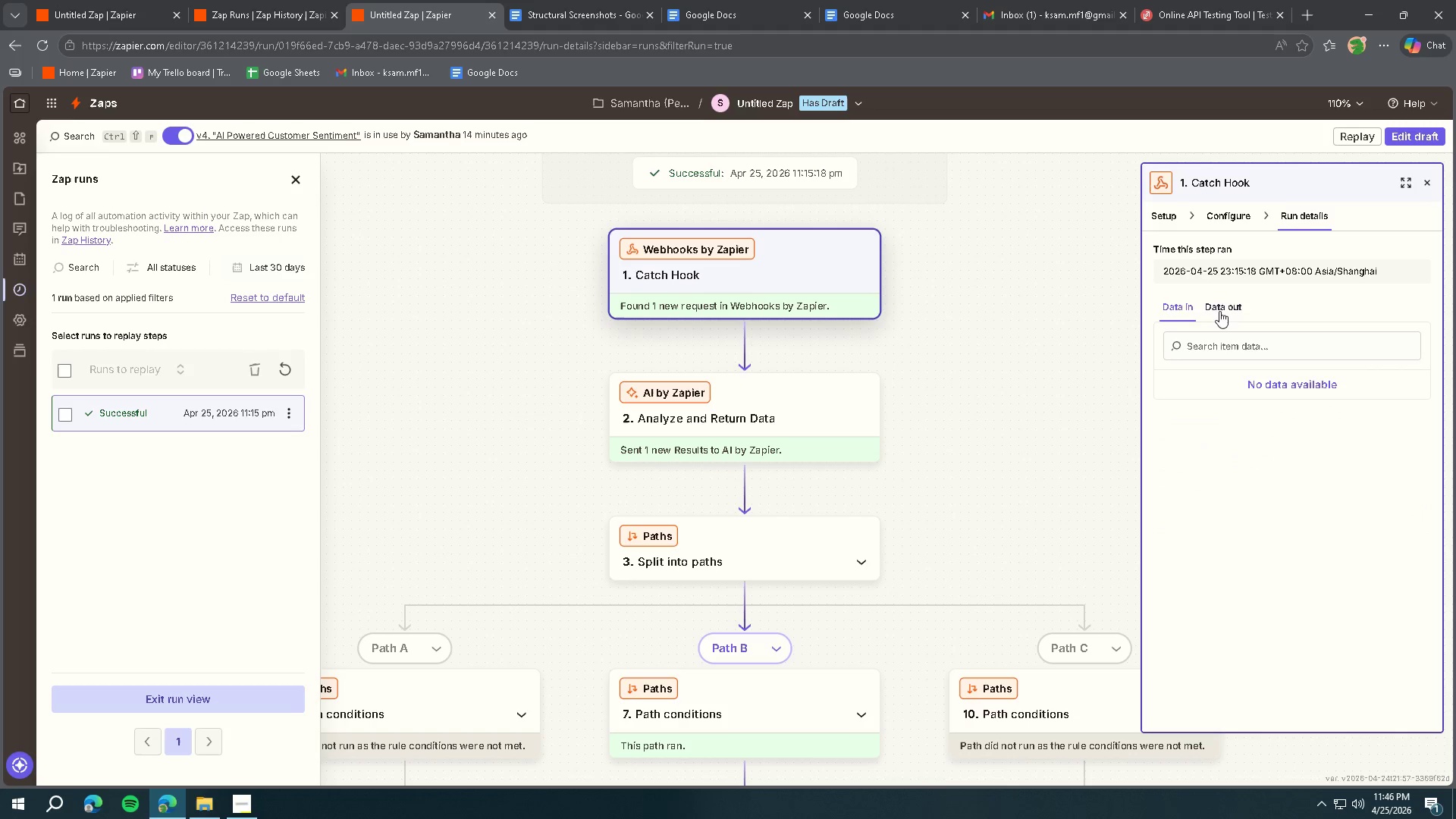 
left_click([1224, 312])
 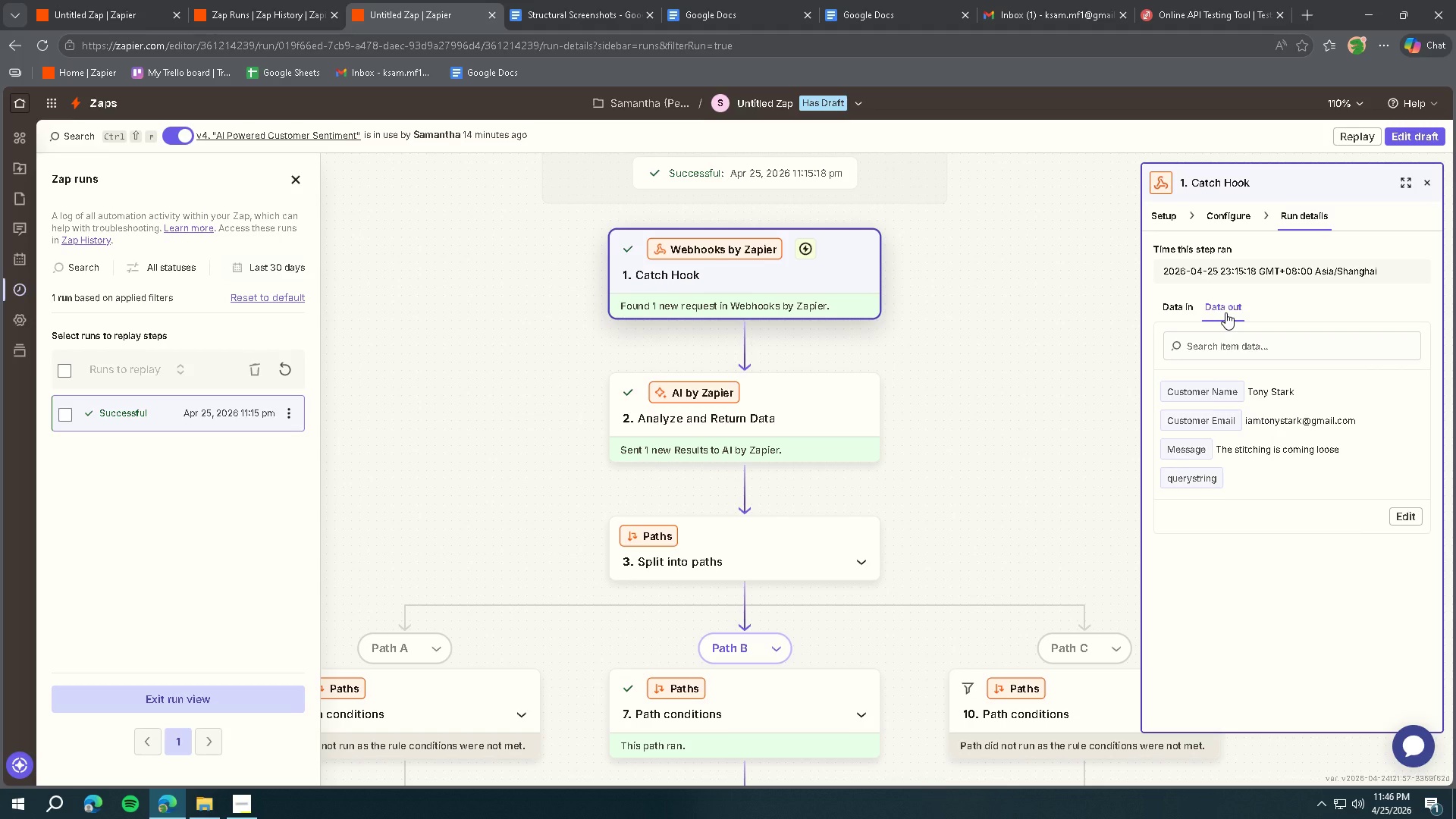 
wait(9.91)
 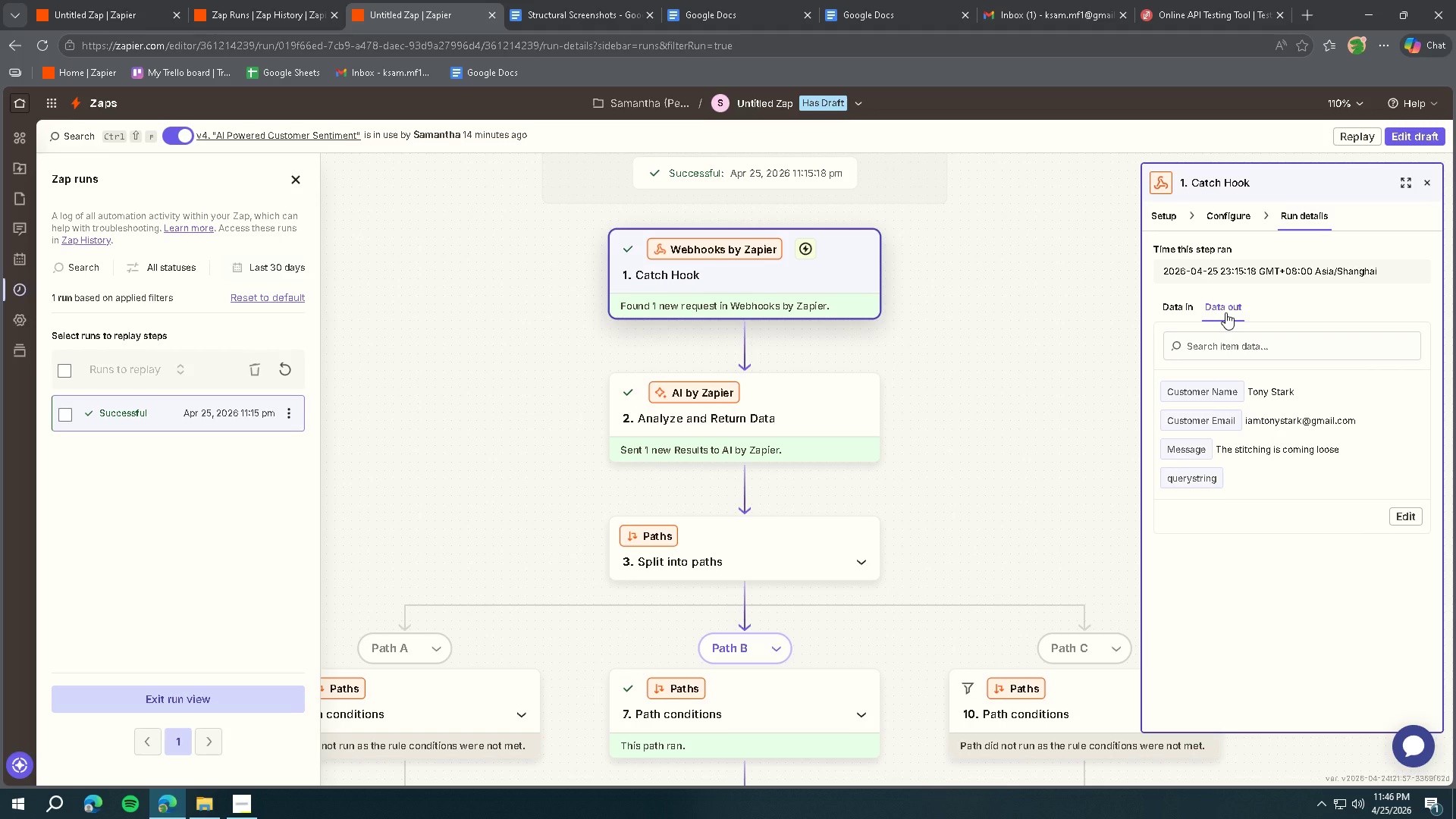 
left_click([491, 15])
 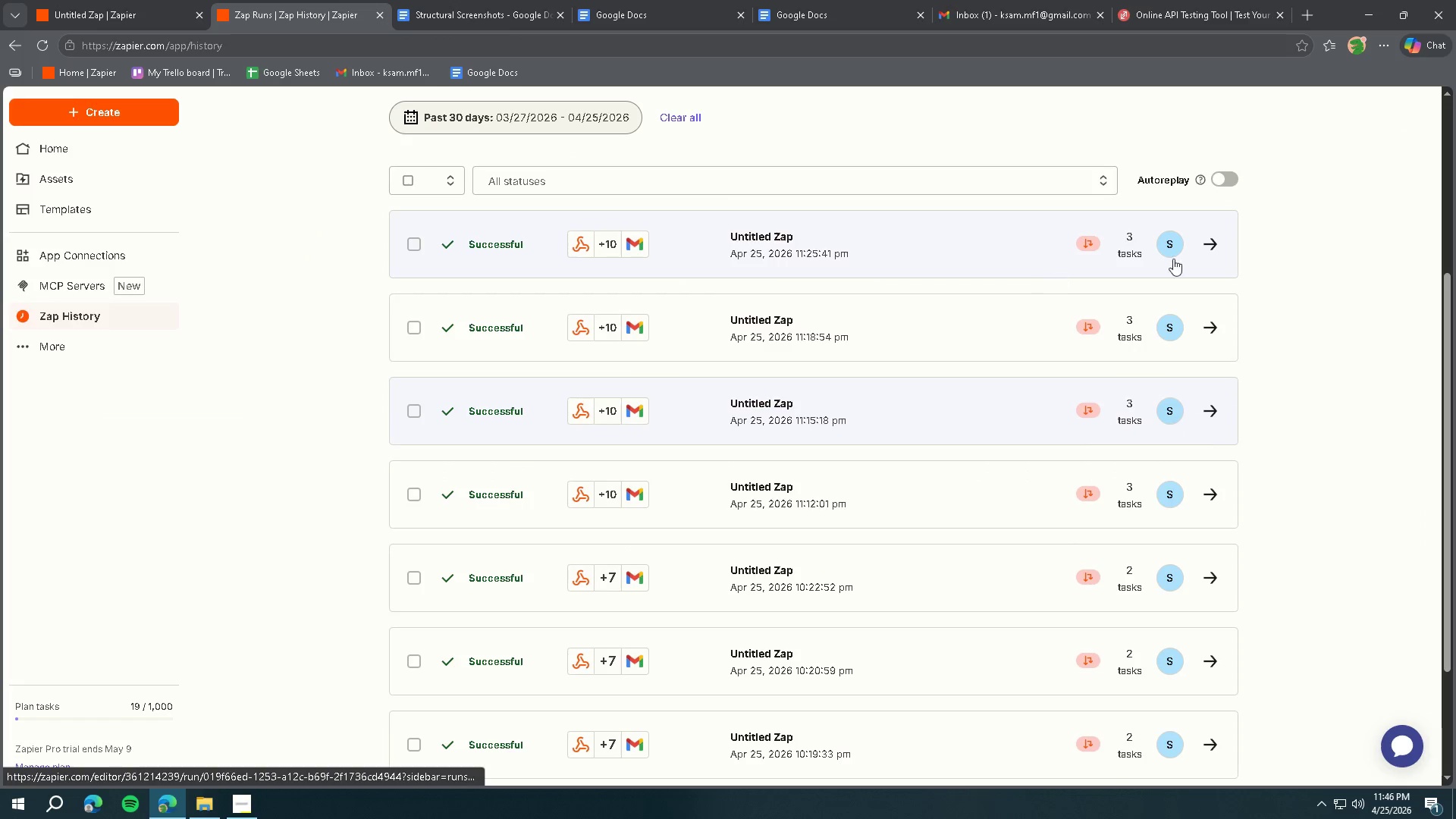 
left_click([1211, 237])
 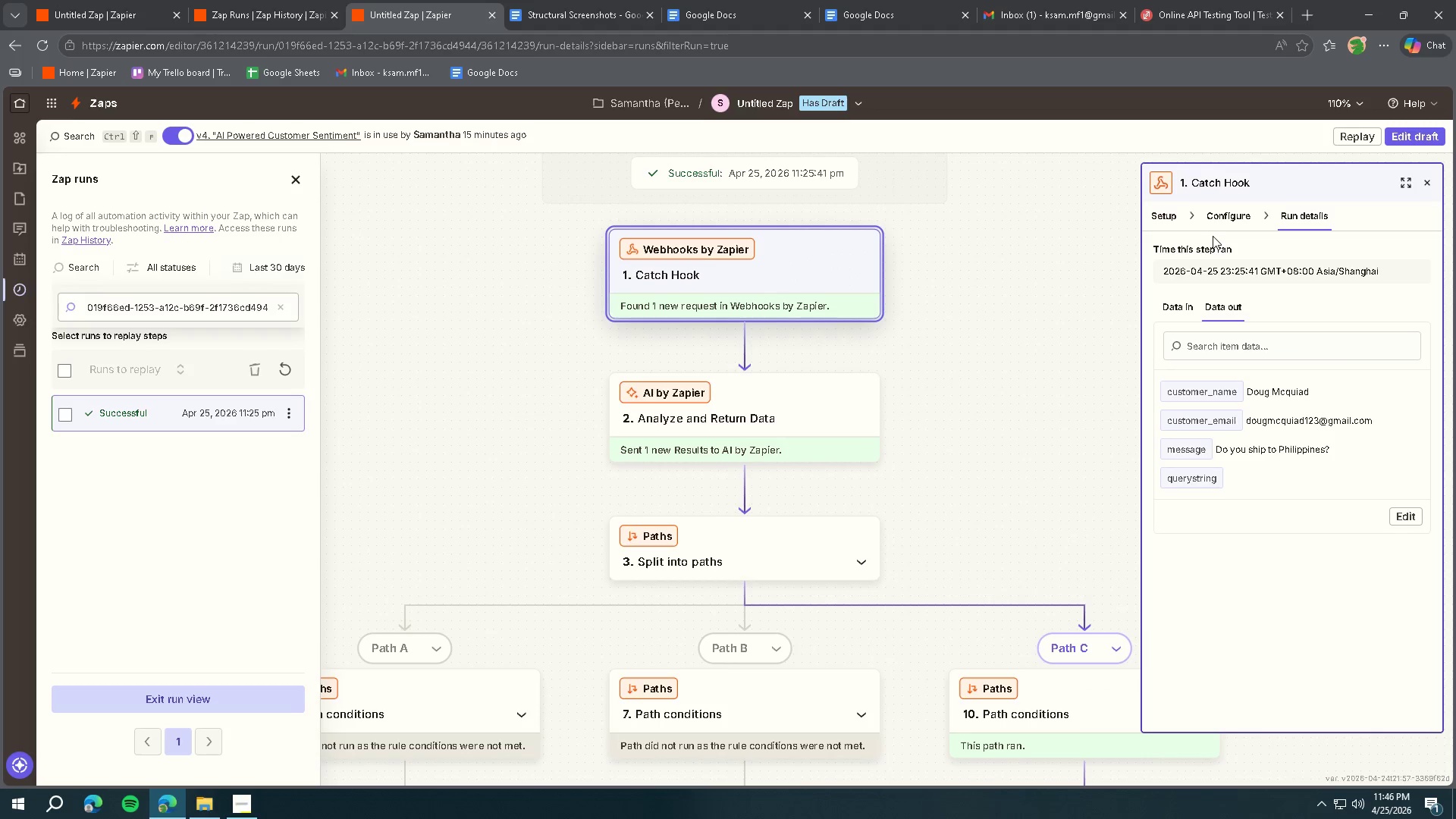 
wait(7.73)
 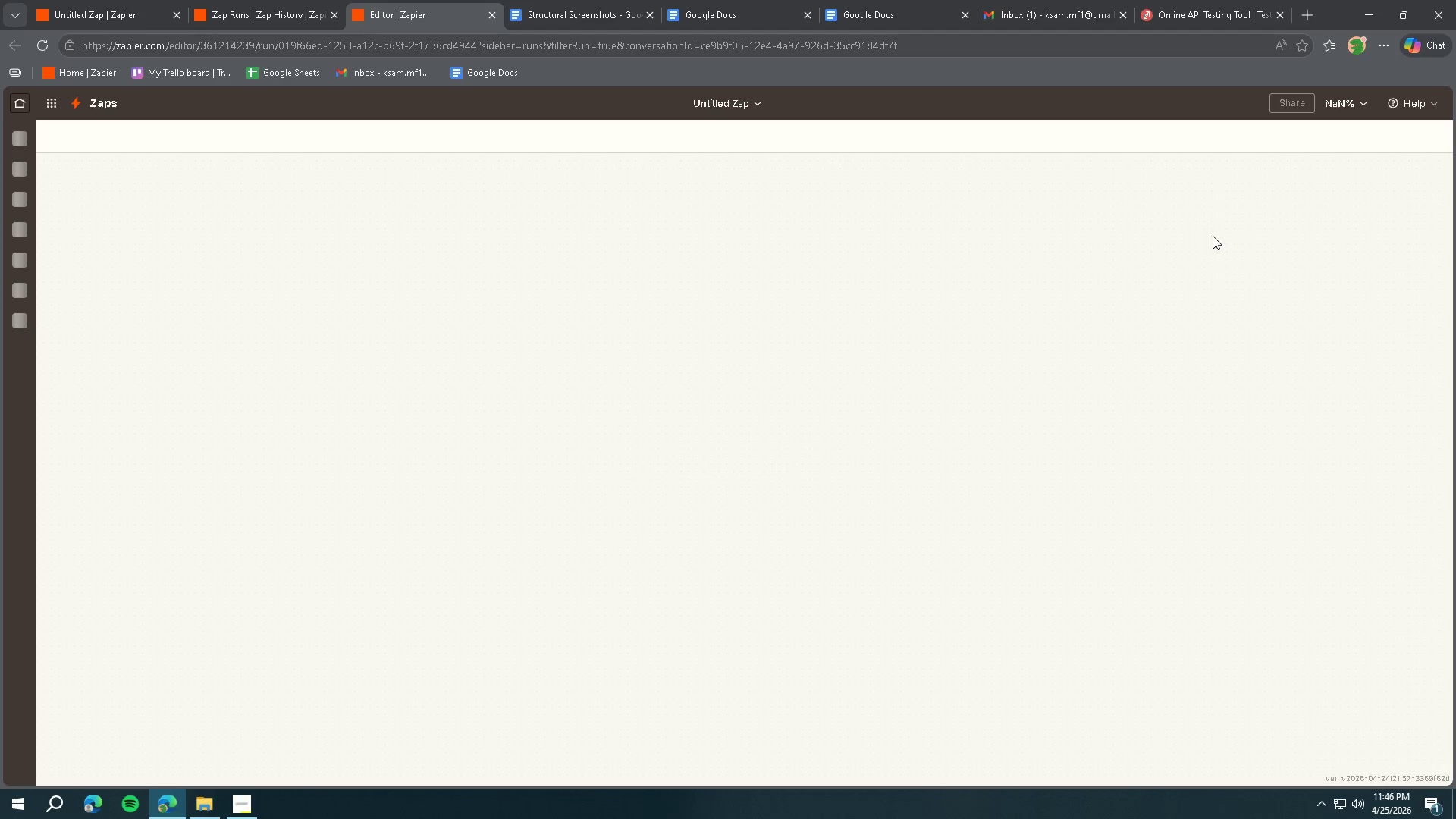 
scroll: coordinate [751, 398], scroll_direction: down, amount: 10.0
 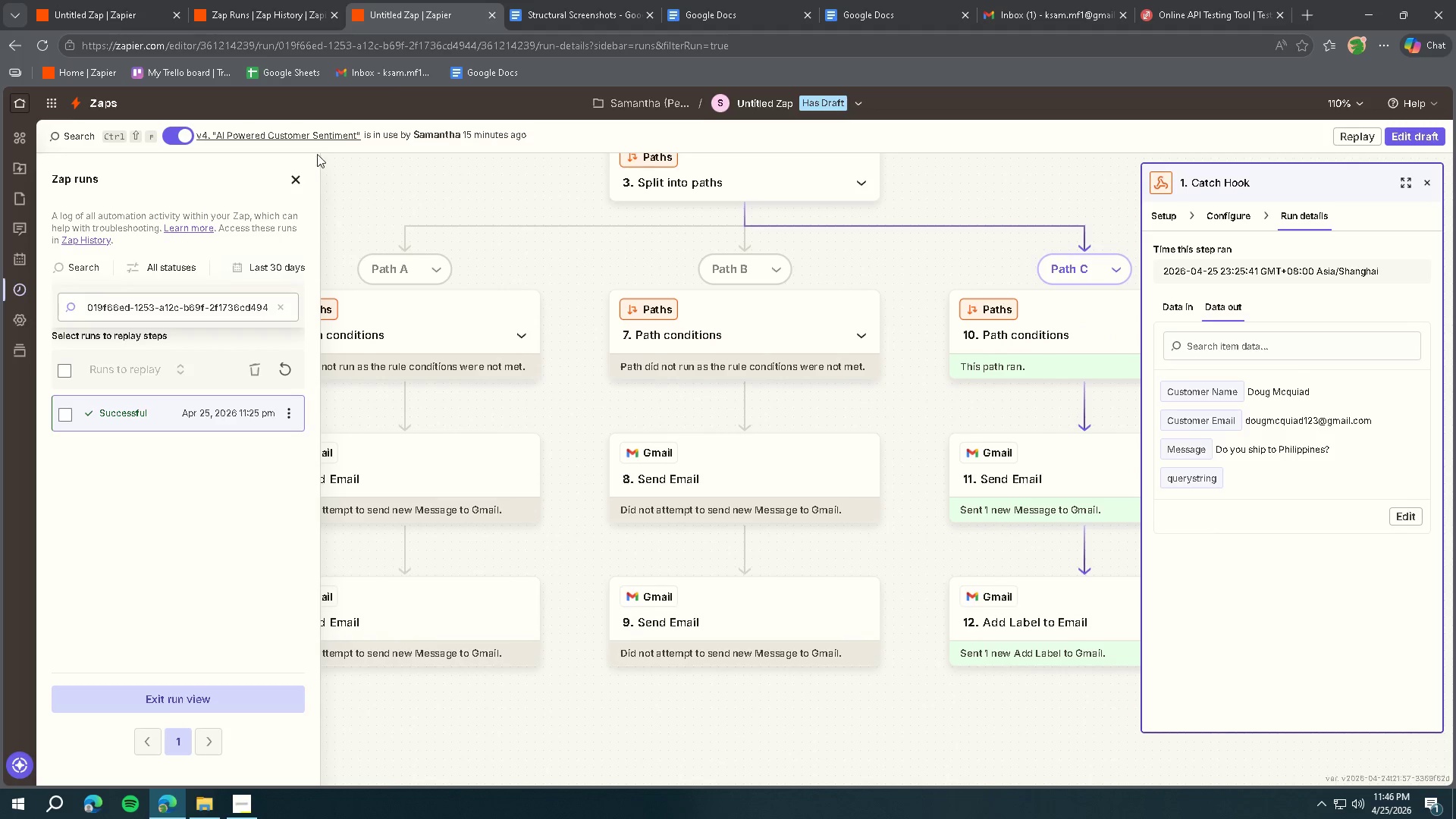 
left_click([131, 24])
 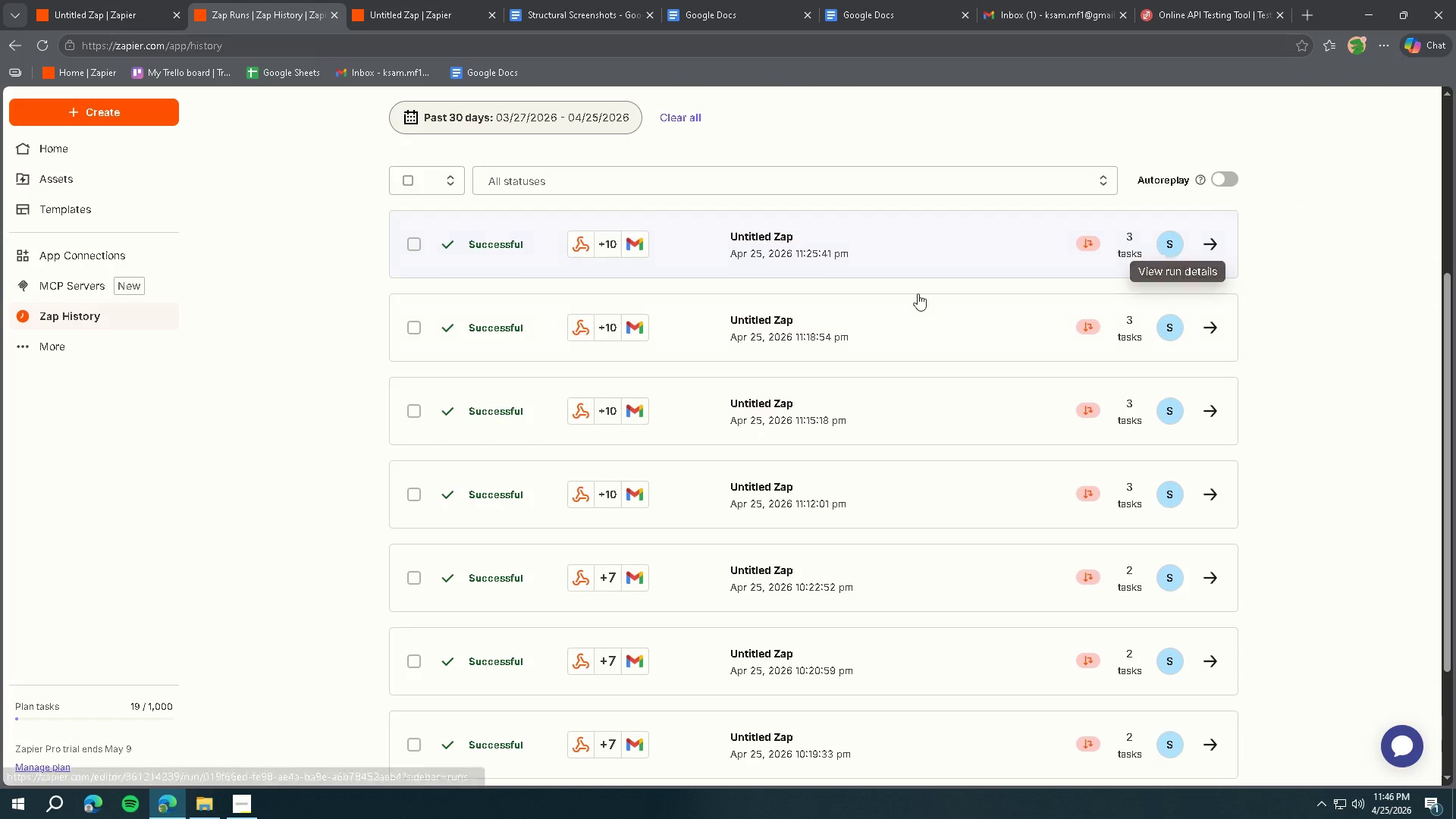 
left_click([1209, 325])
 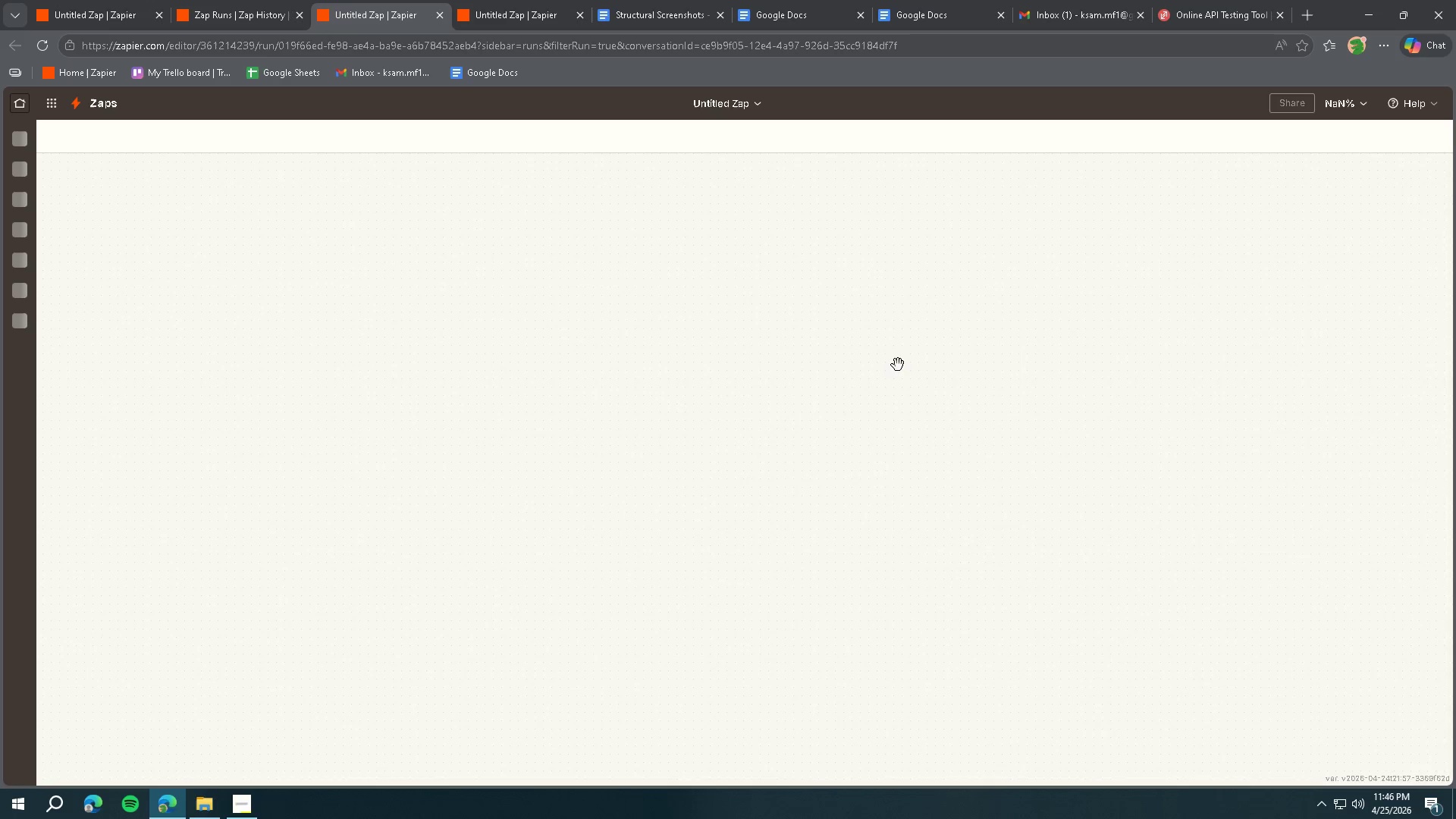 
scroll: coordinate [887, 356], scroll_direction: down, amount: 21.0
 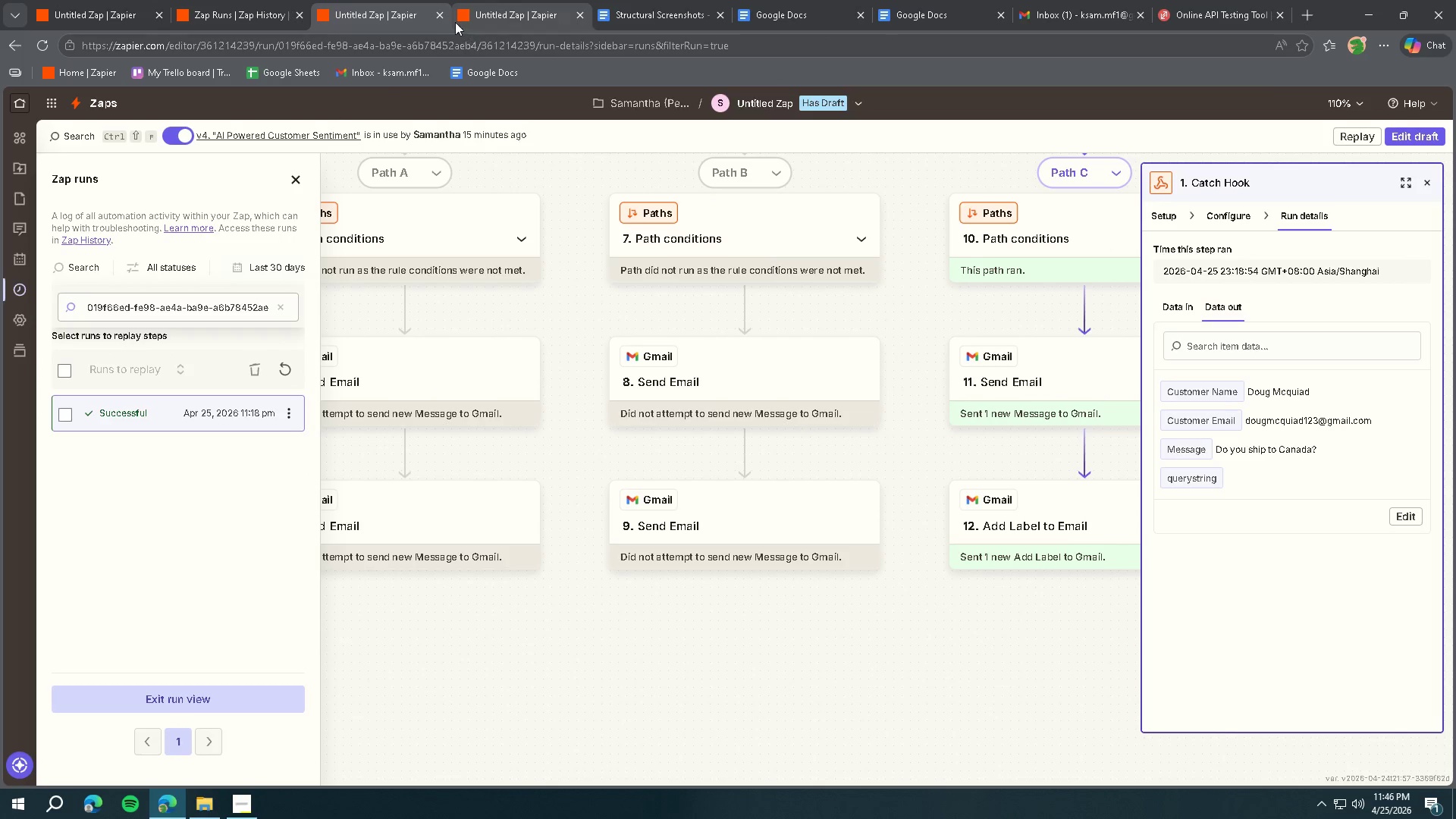 
left_click([441, 18])
 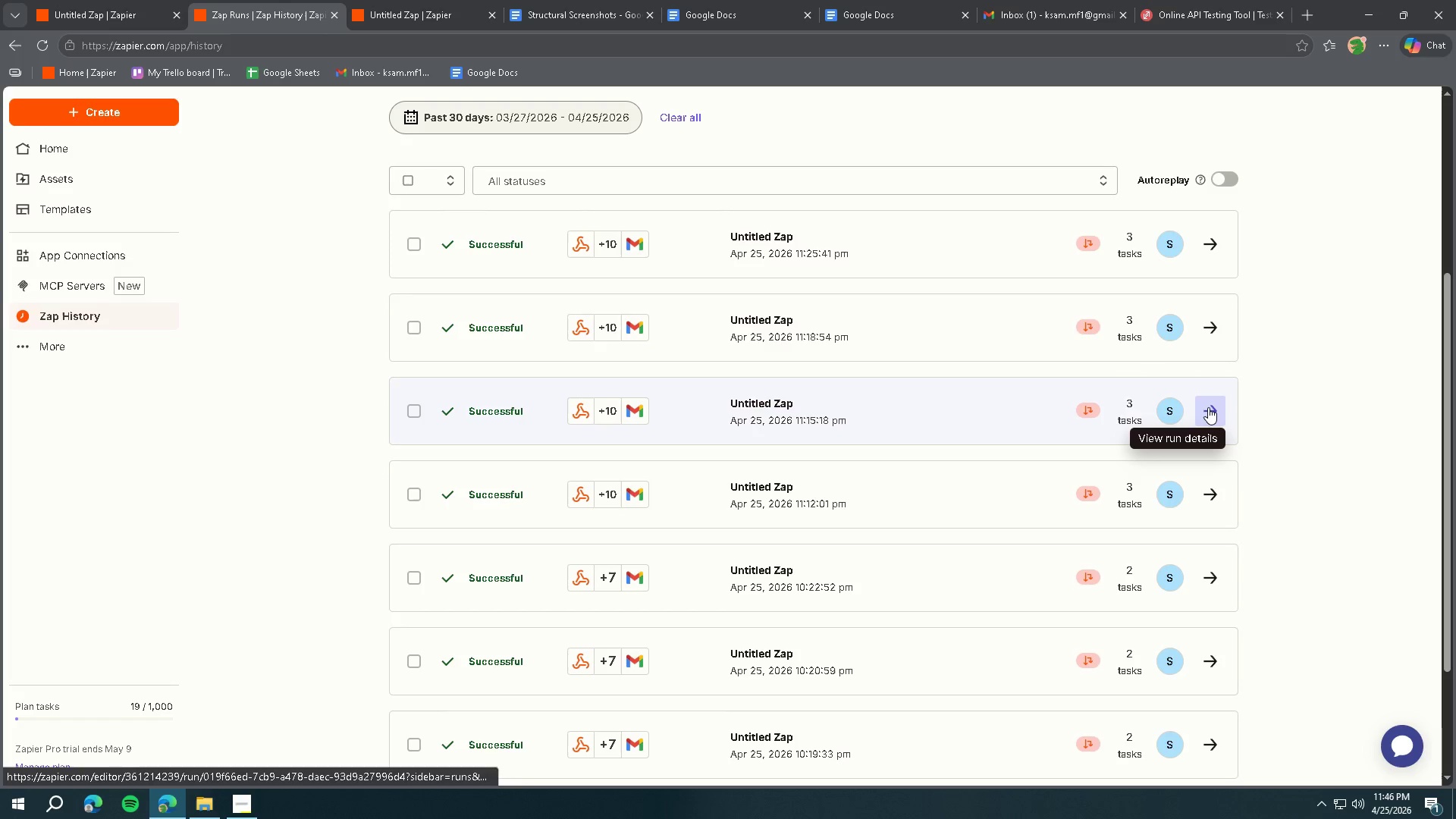 
left_click([1208, 407])
 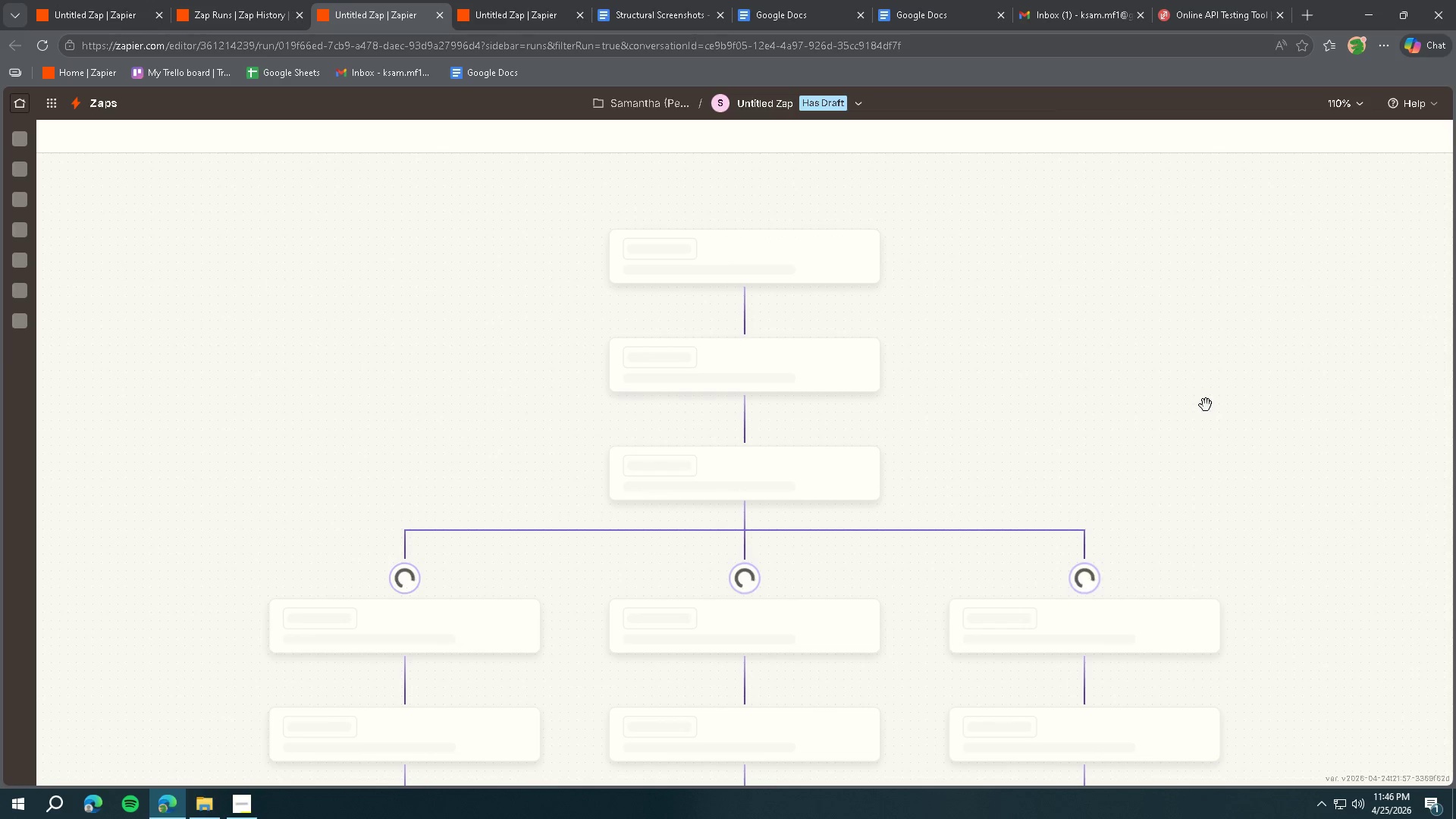 
scroll: coordinate [1043, 348], scroll_direction: down, amount: 17.0
 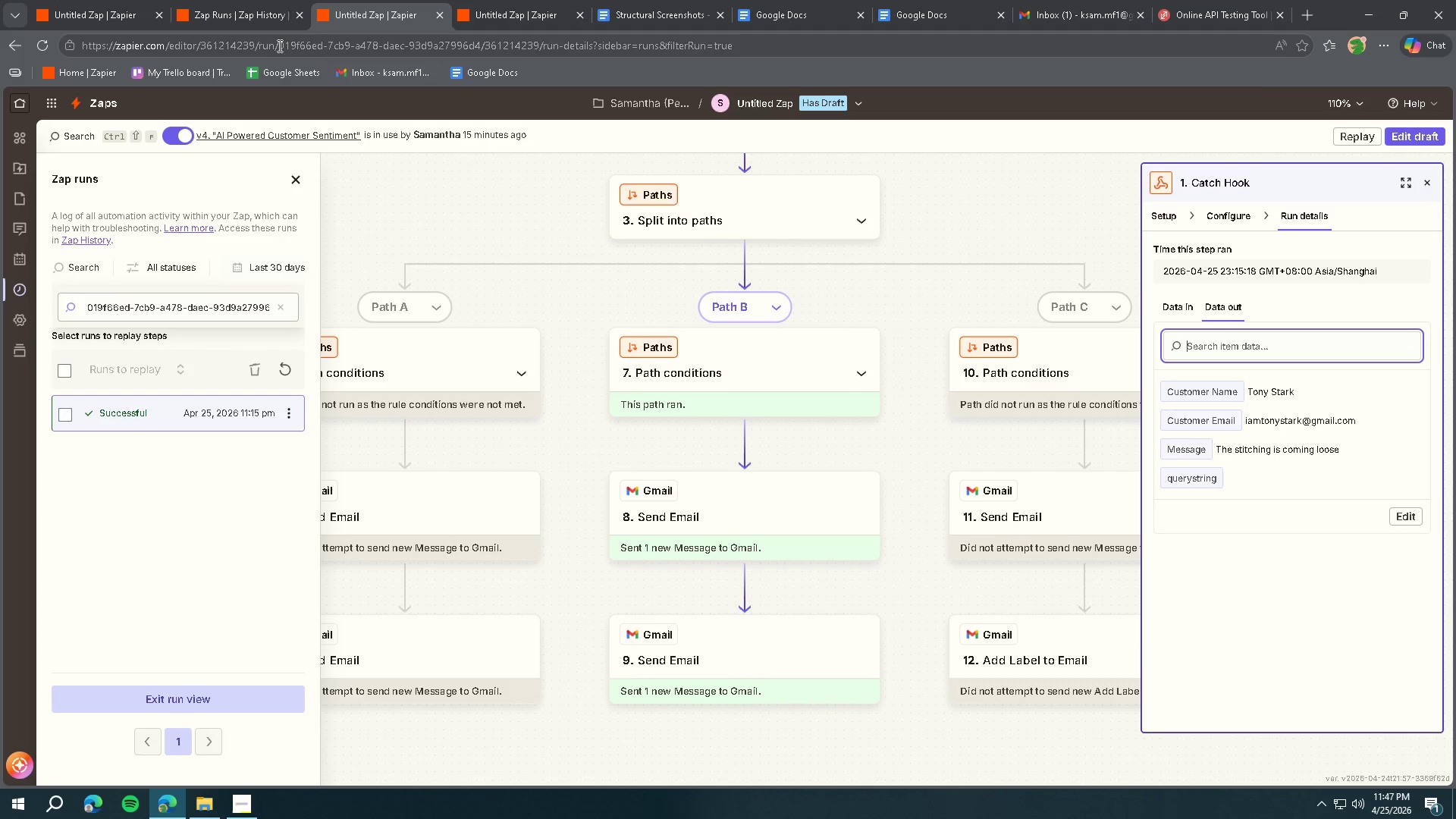 
left_click([248, 25])
 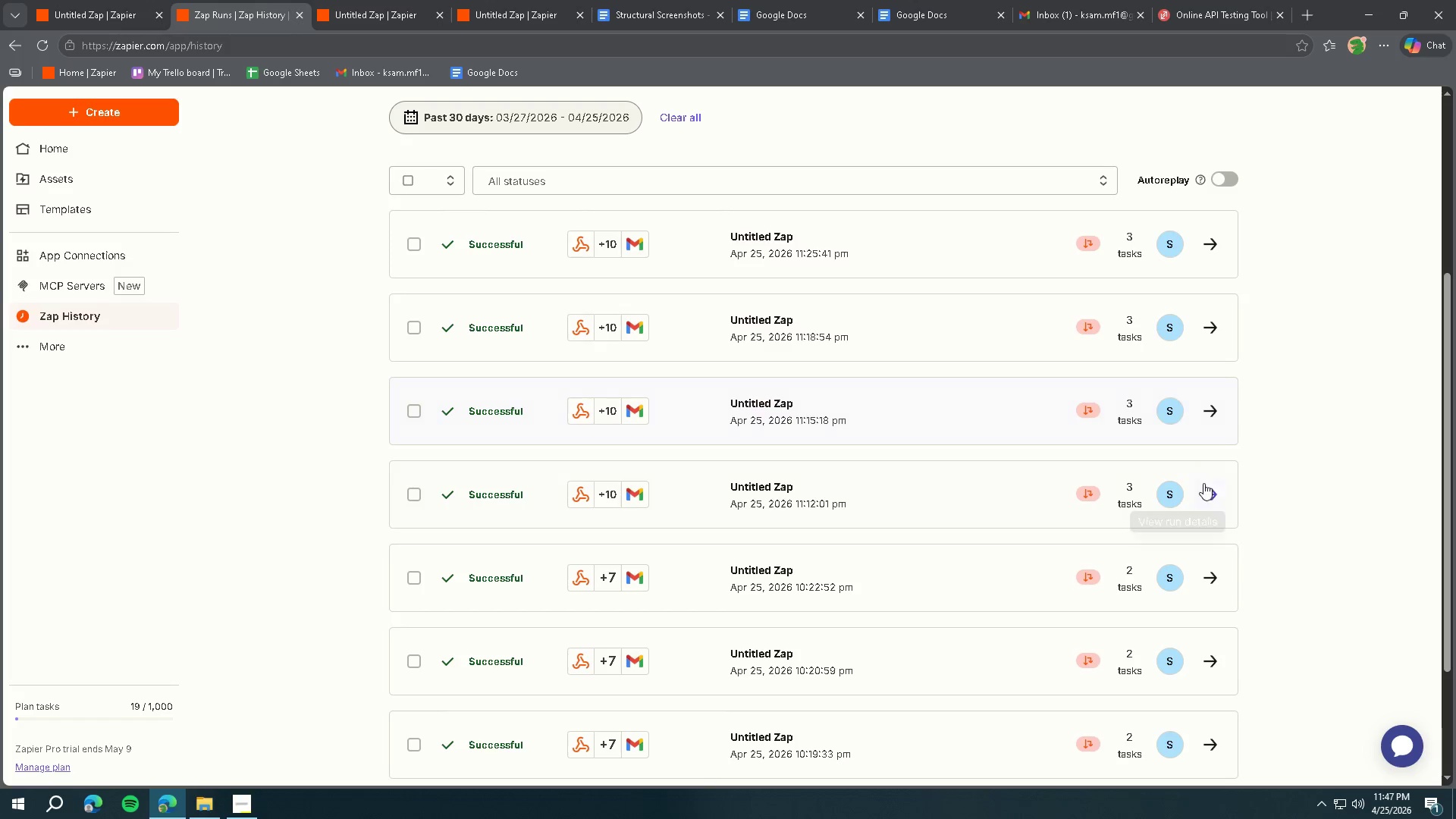 
left_click([1213, 494])
 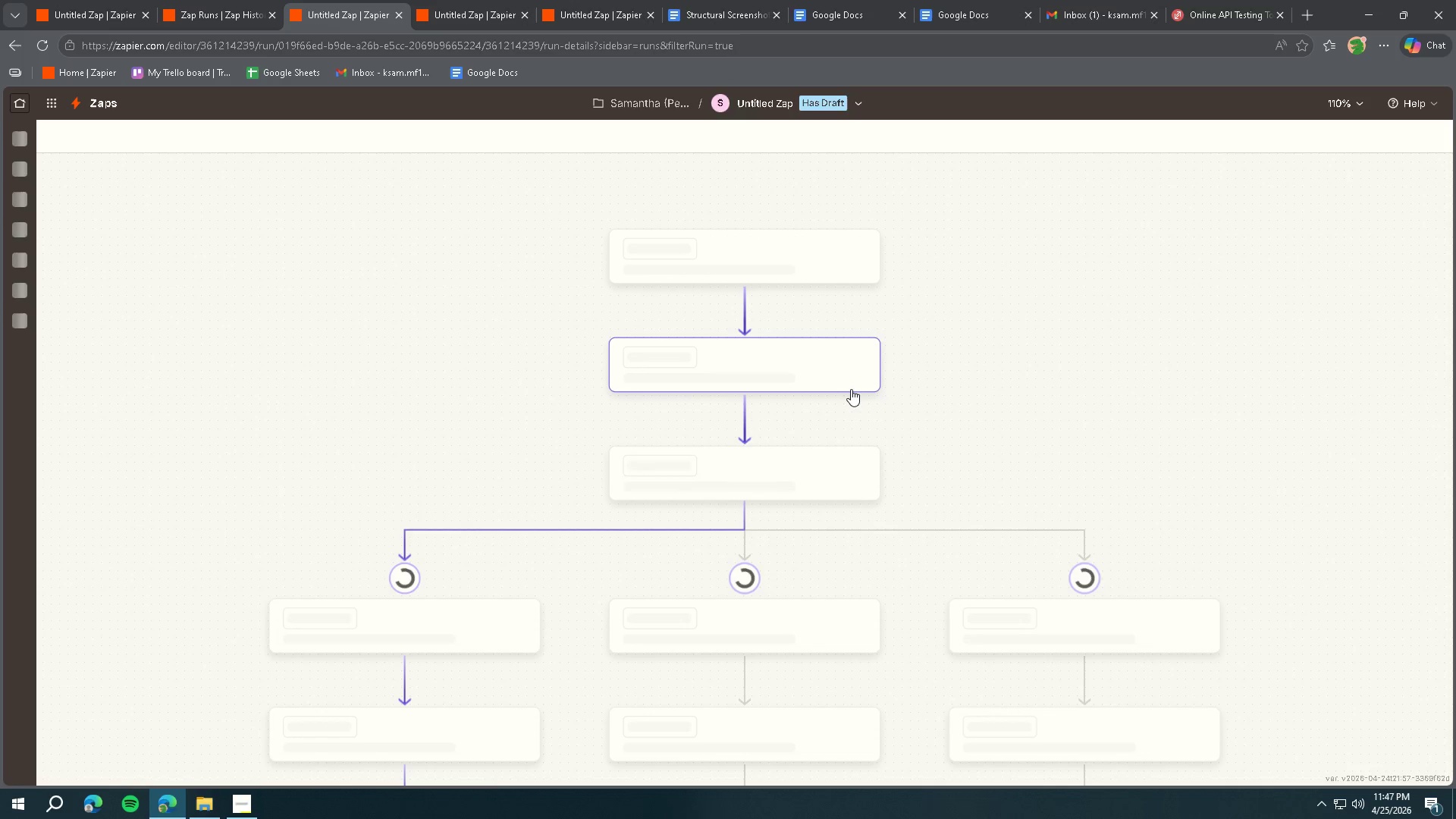 
scroll: coordinate [850, 380], scroll_direction: down, amount: 12.0
 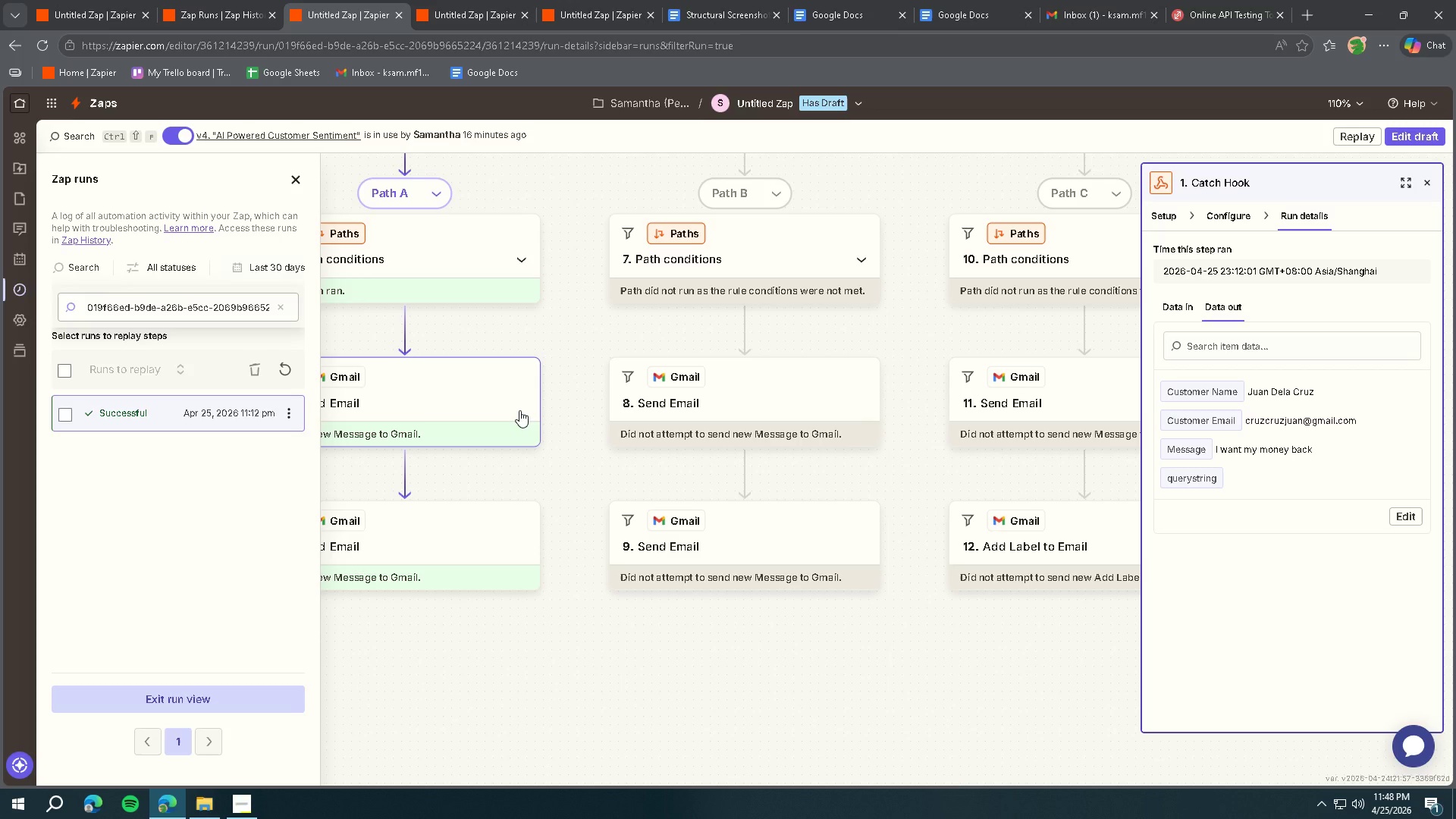 
wait(55.49)
 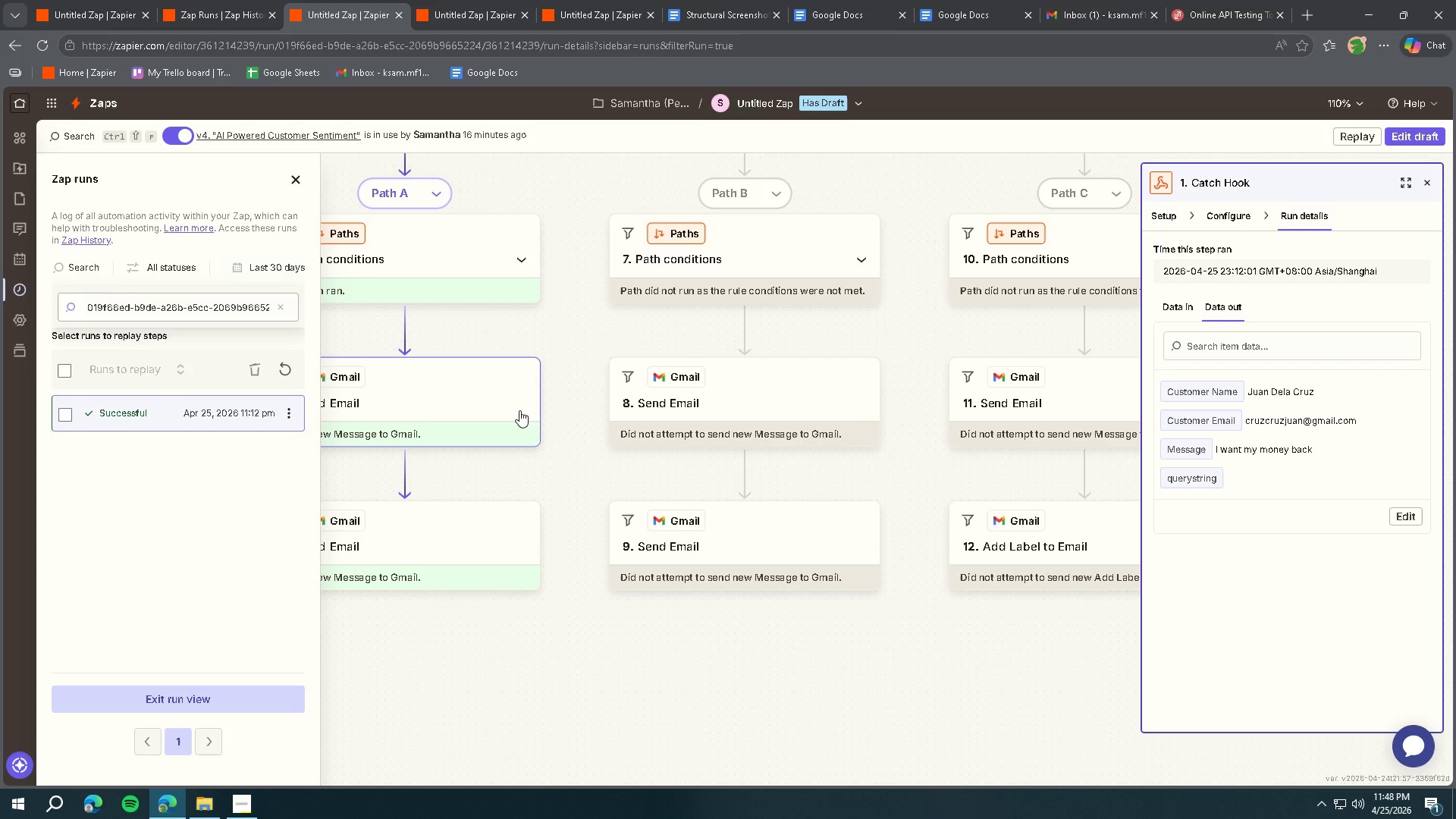 
left_click([244, 808])